 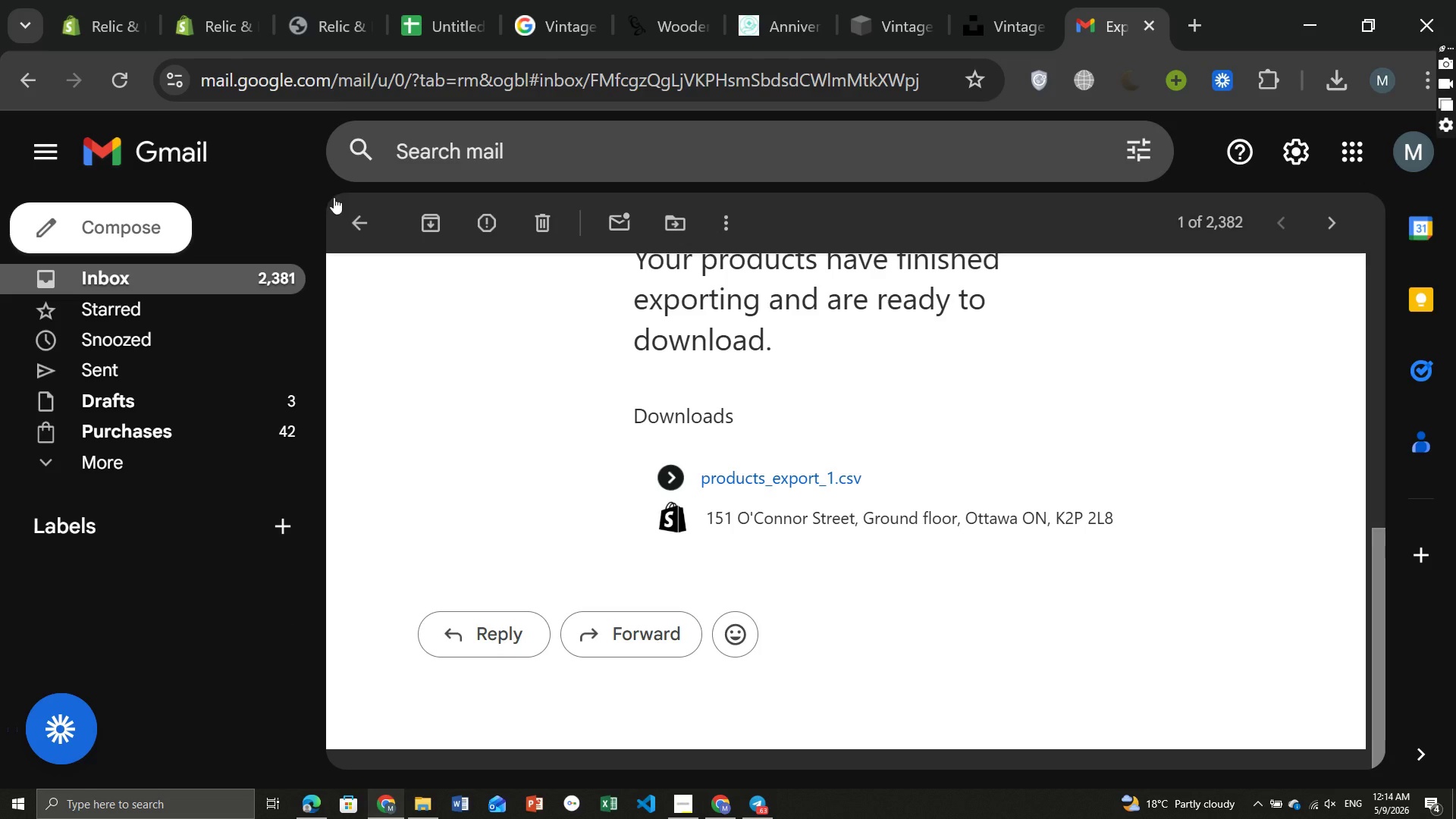 
left_click([215, 22])
 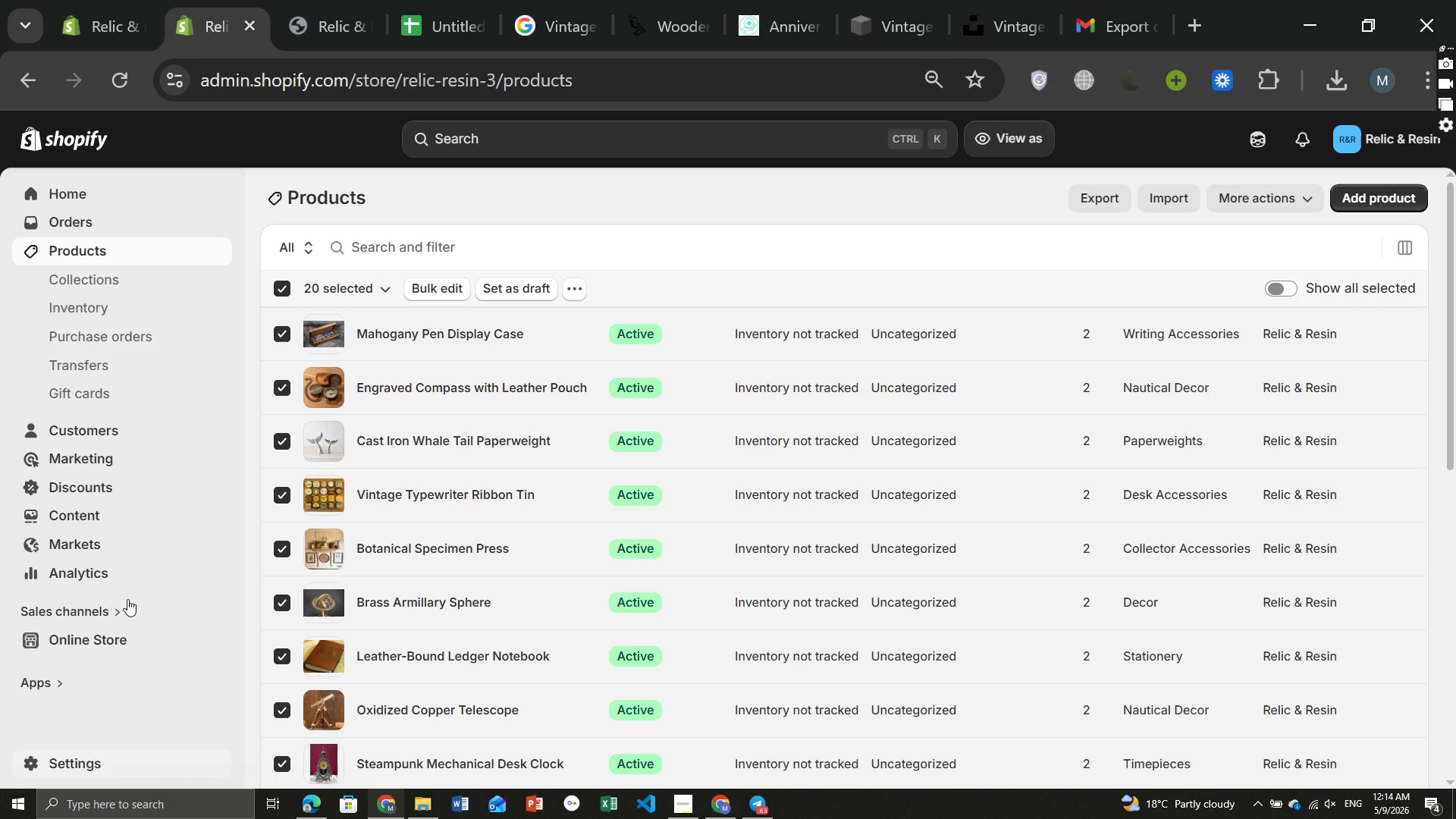 
left_click([86, 651])
 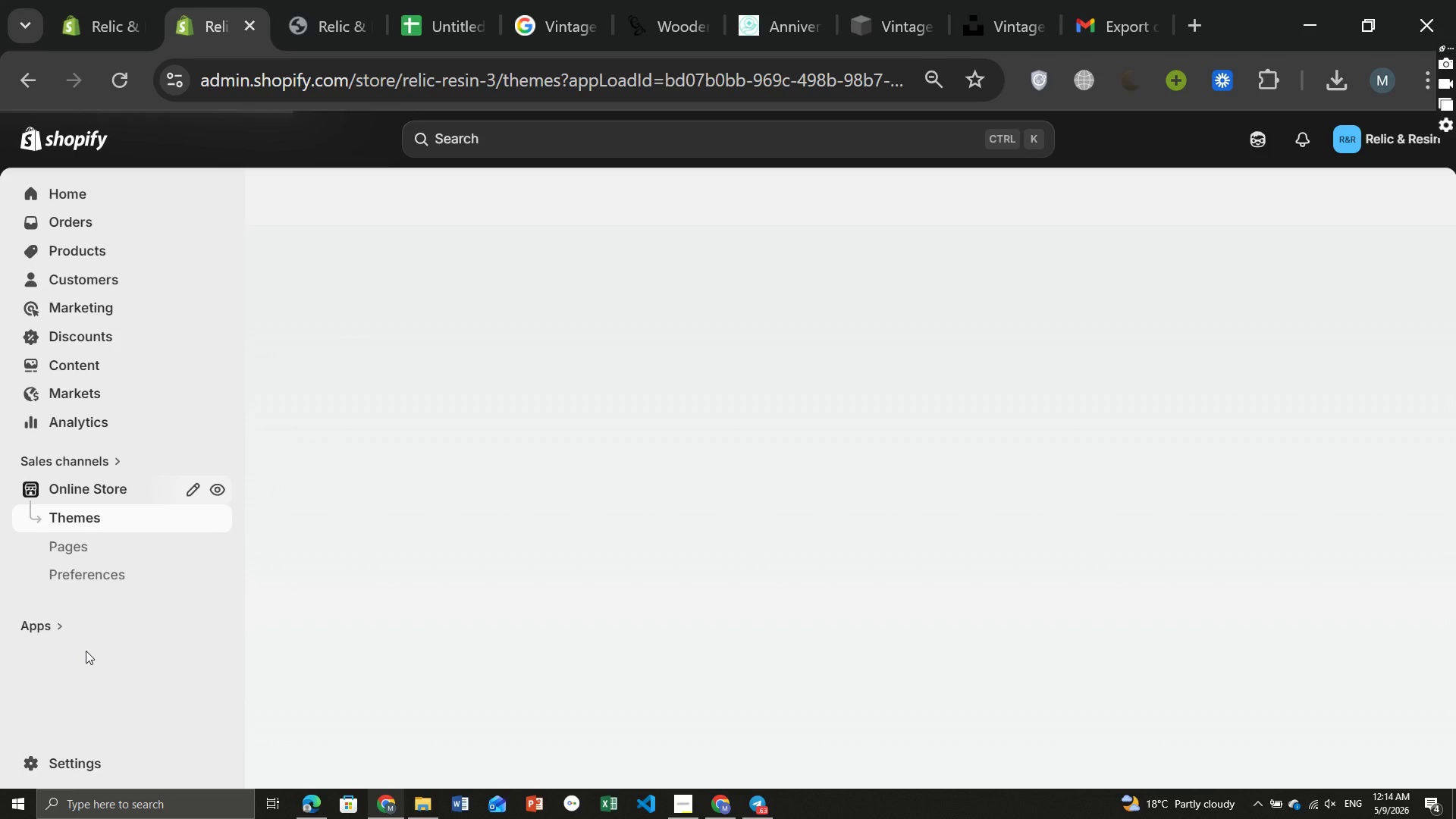 
left_click([93, 573])
 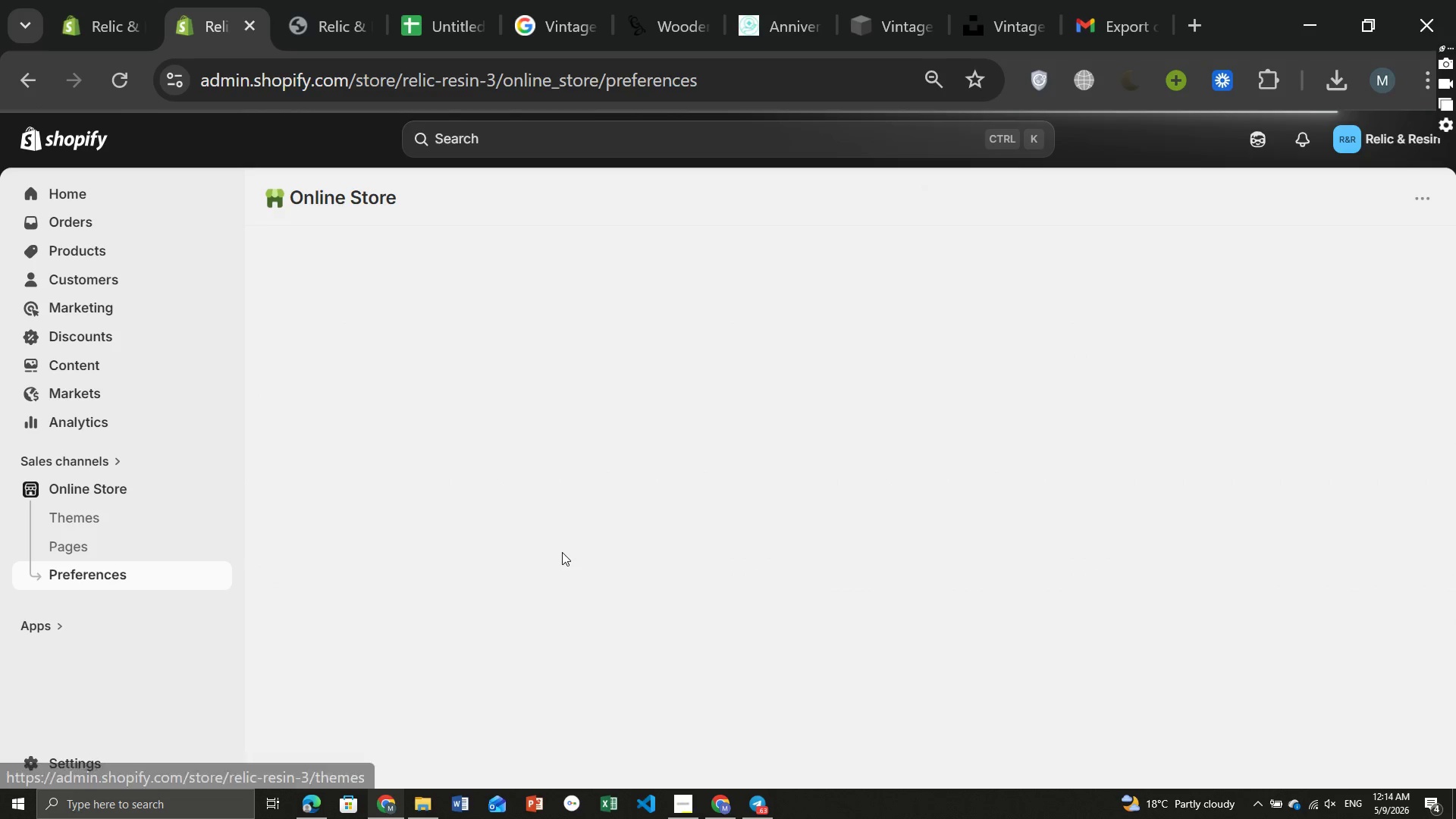 
wait(10.09)
 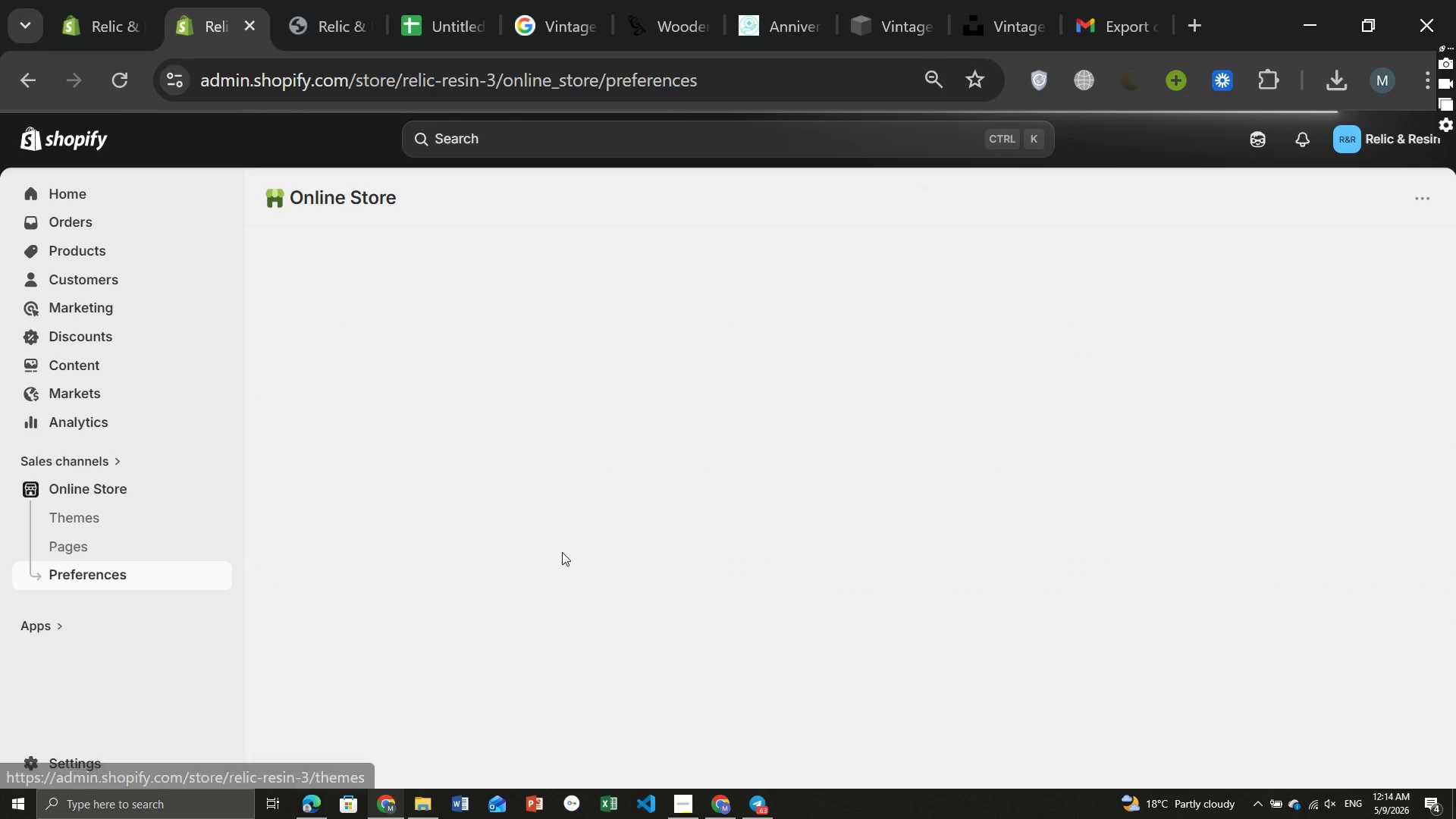 
double_click([443, 452])
 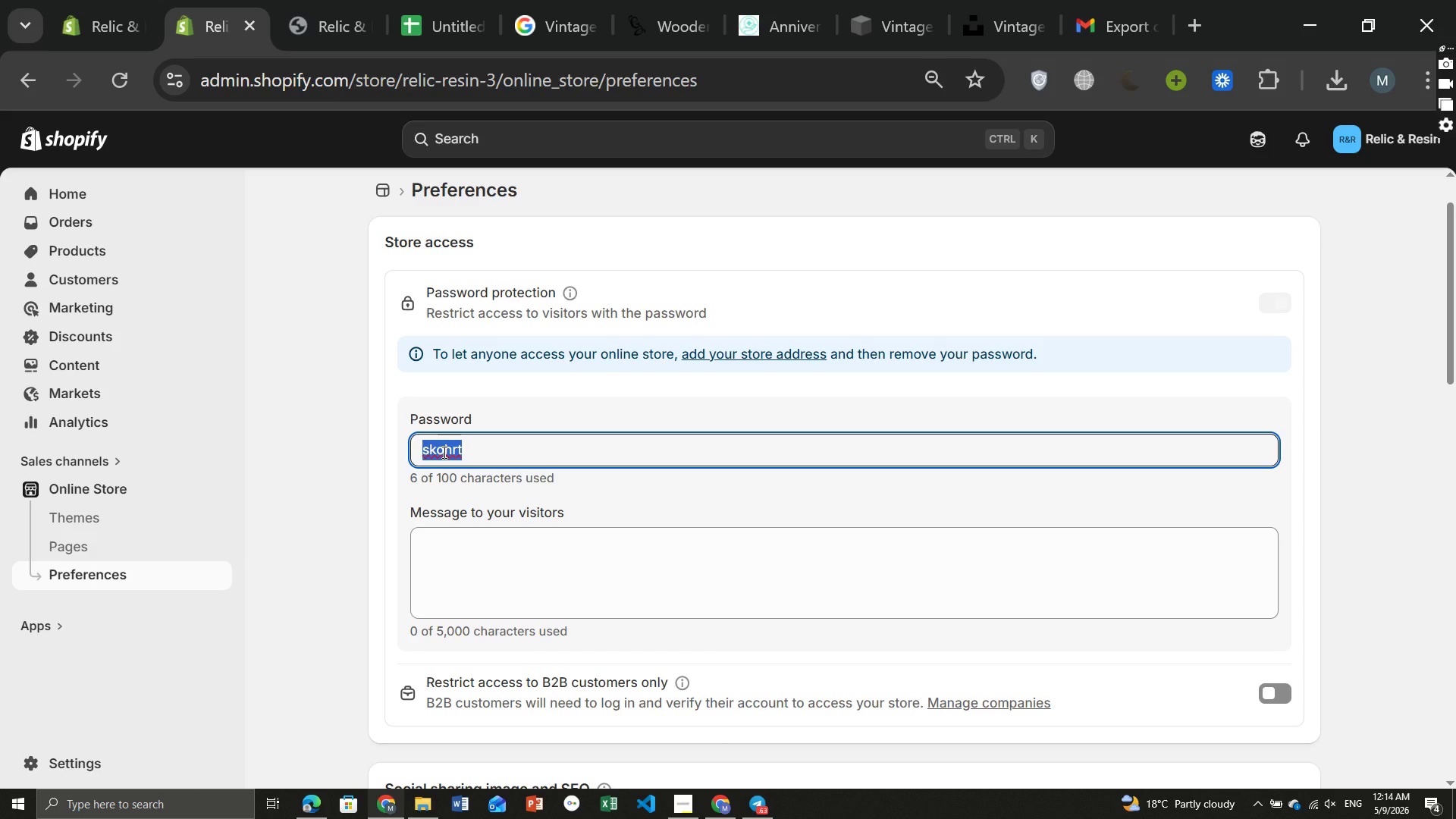 
key(Control+ControlLeft)
 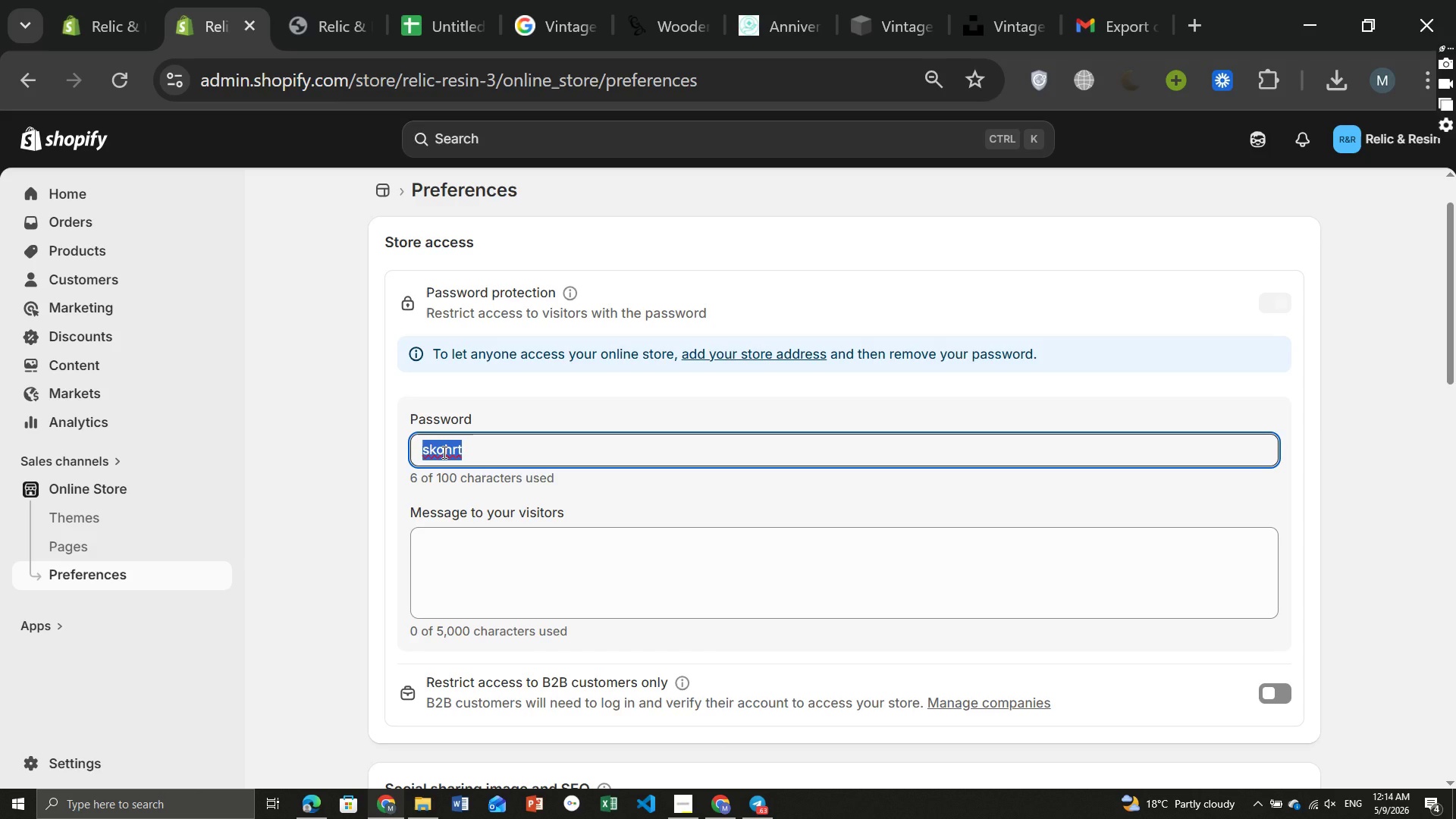 
key(Control+C)
 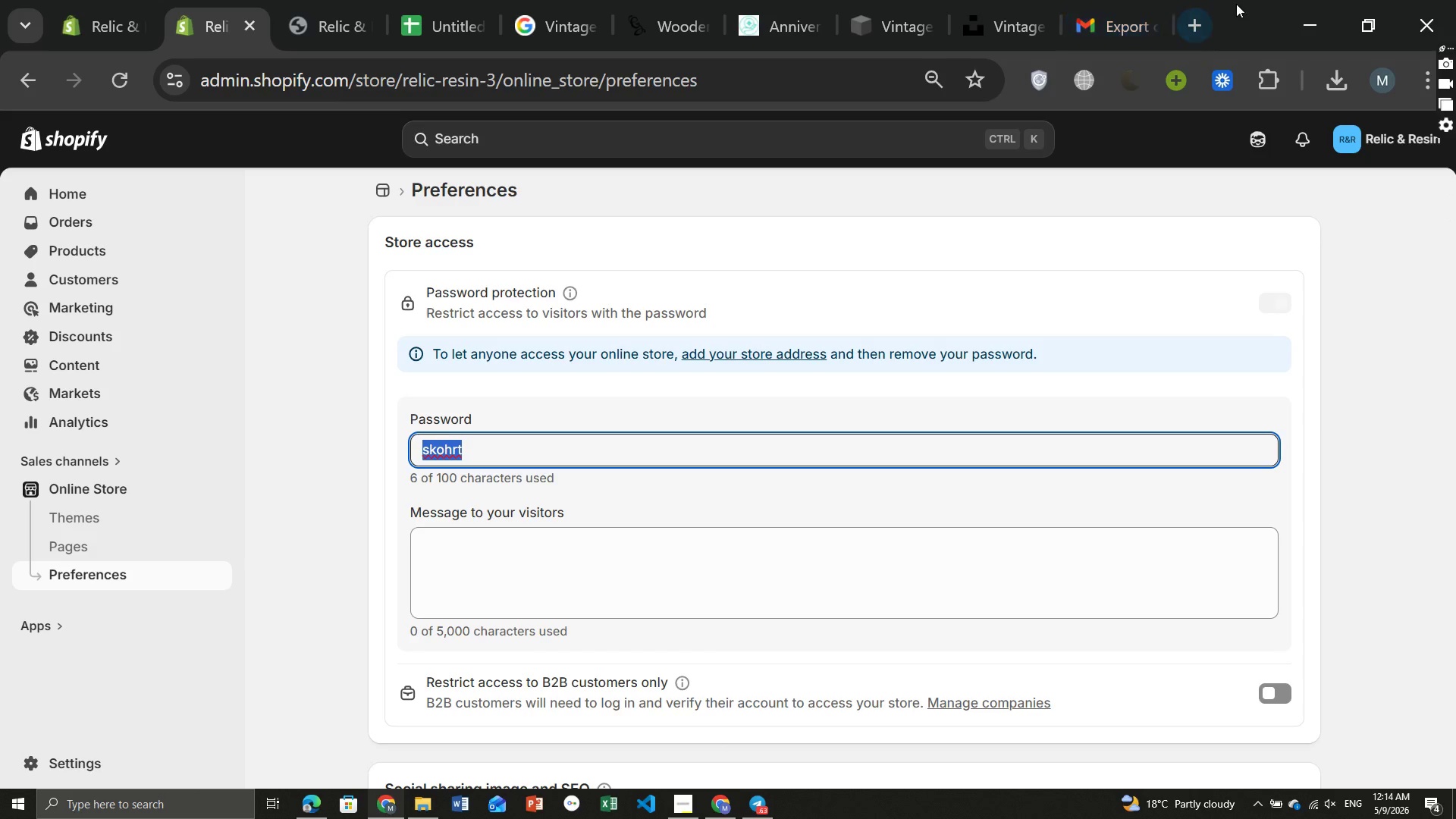 
left_click([1286, 12])
 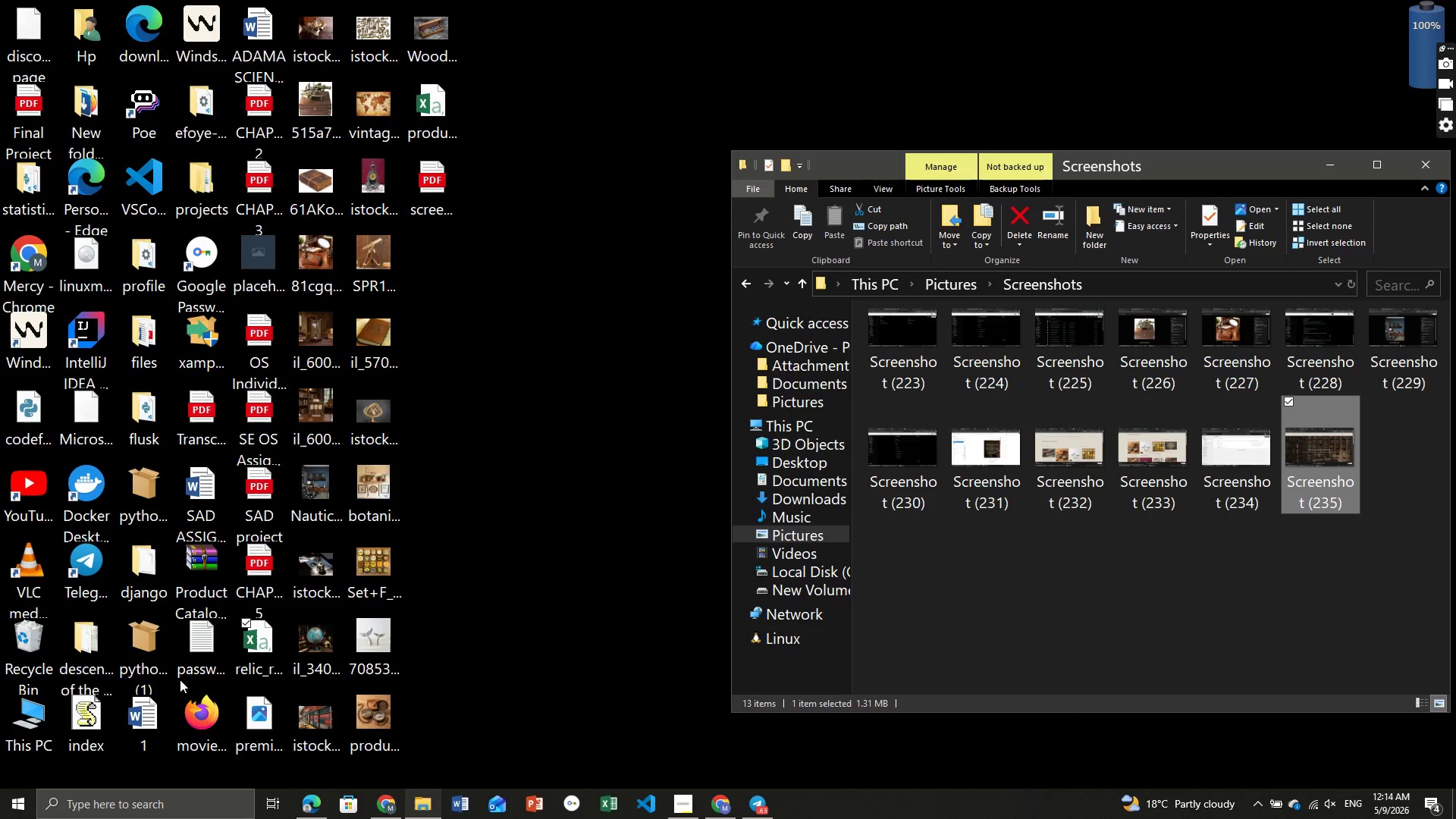 
double_click([188, 657])
 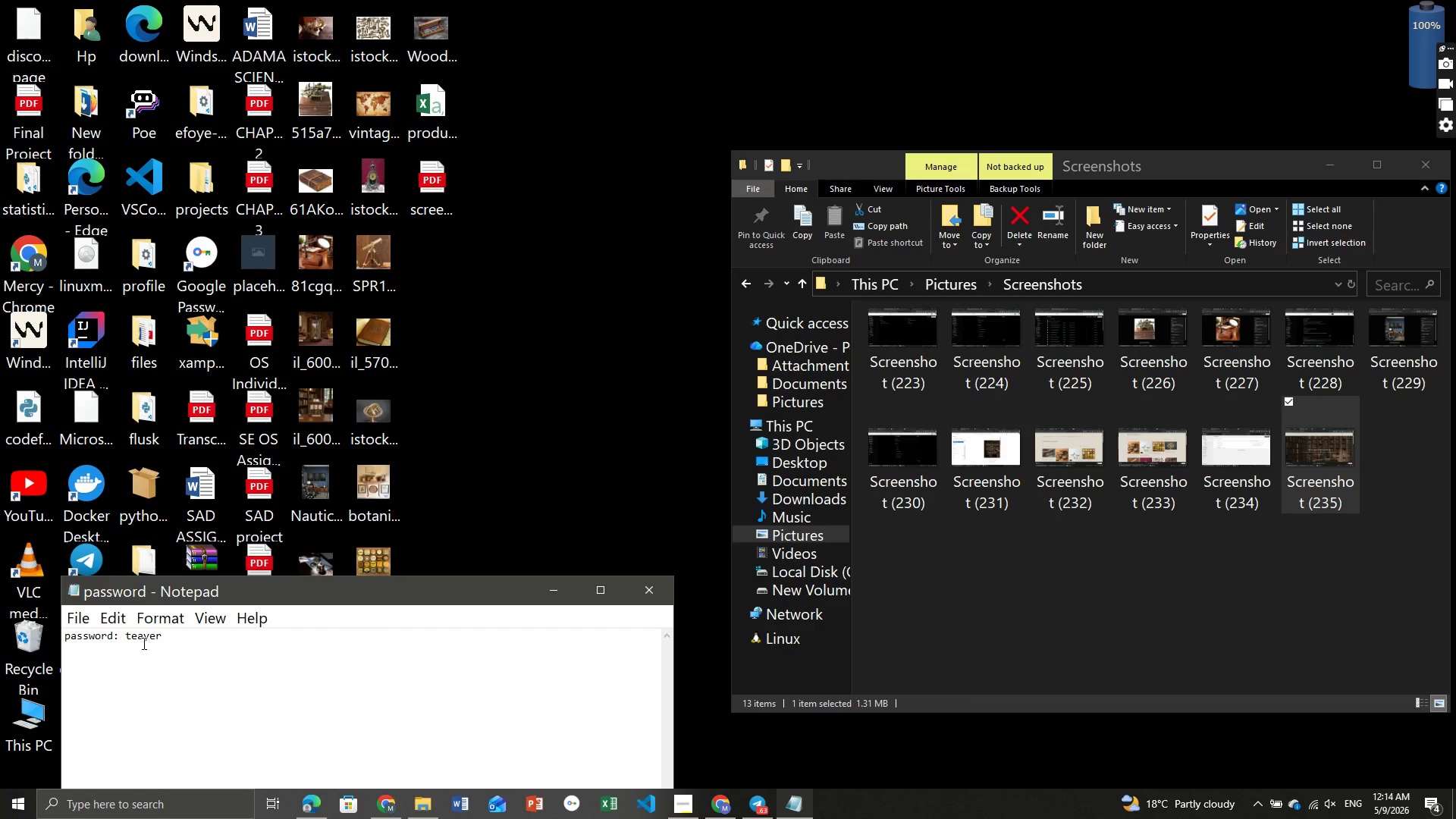 
double_click([139, 643])
 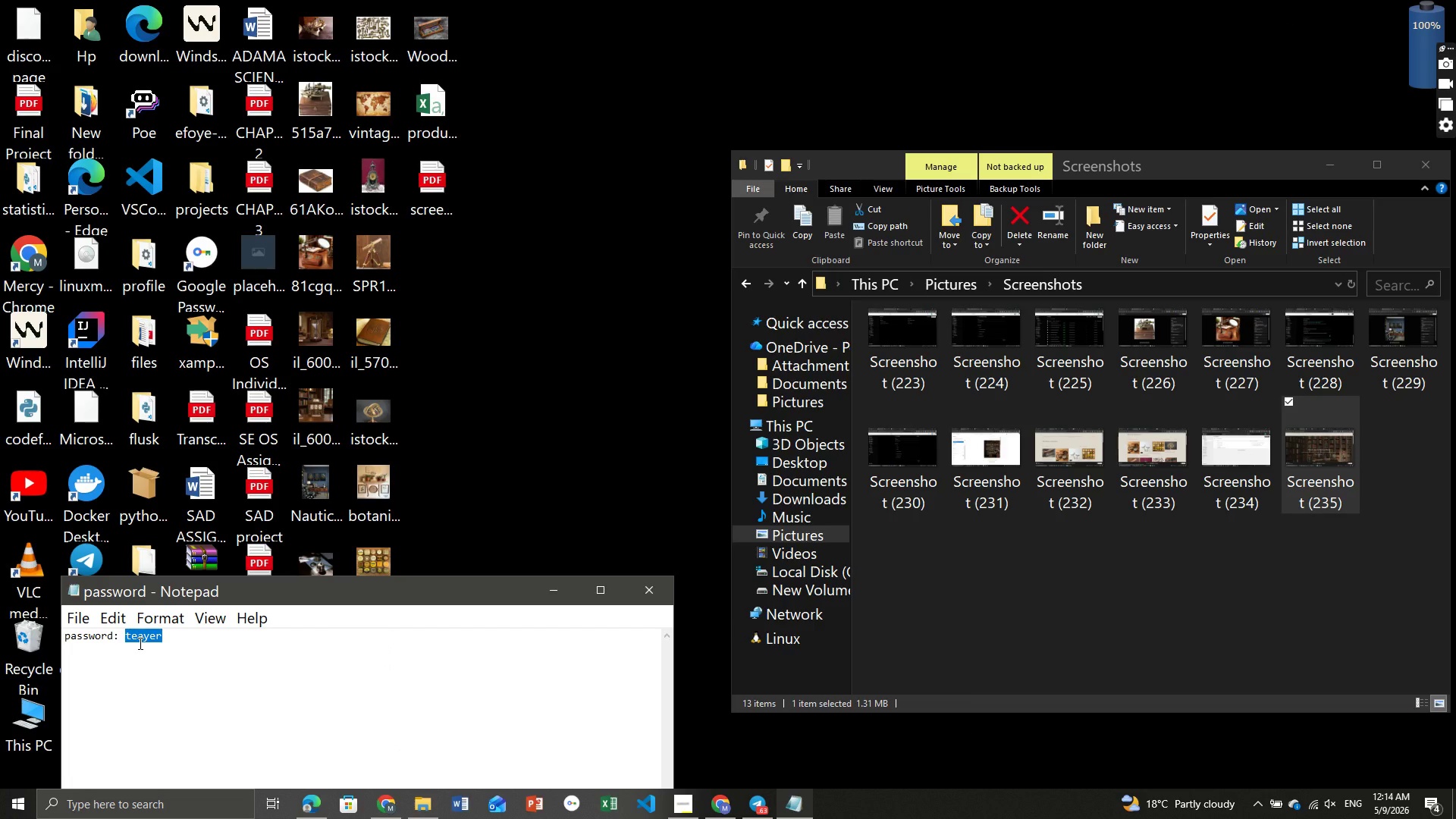 
key(Control+ControlLeft)
 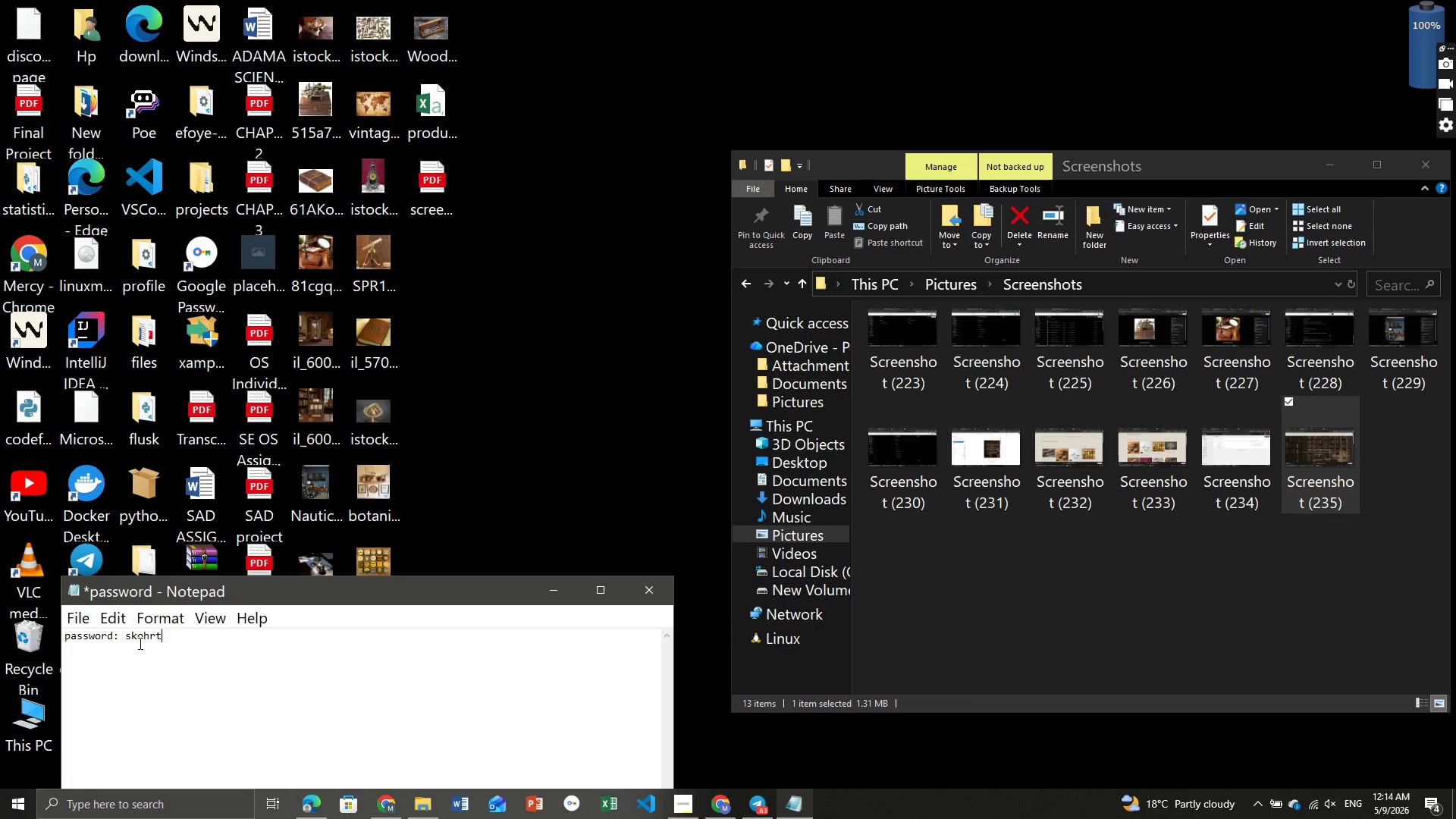 
key(Control+V)
 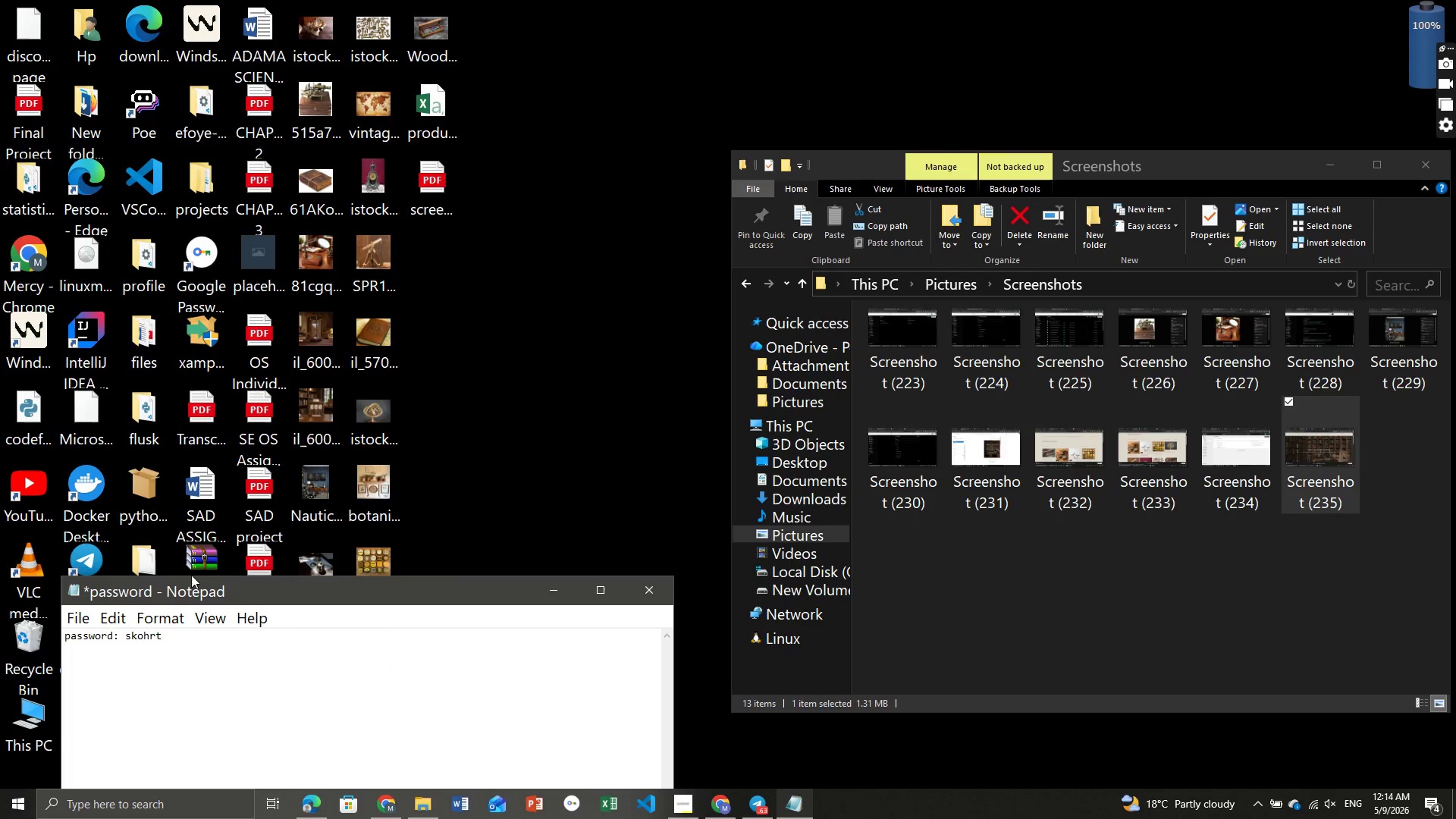 
hold_key(key=ControlLeft, duration=0.31)
 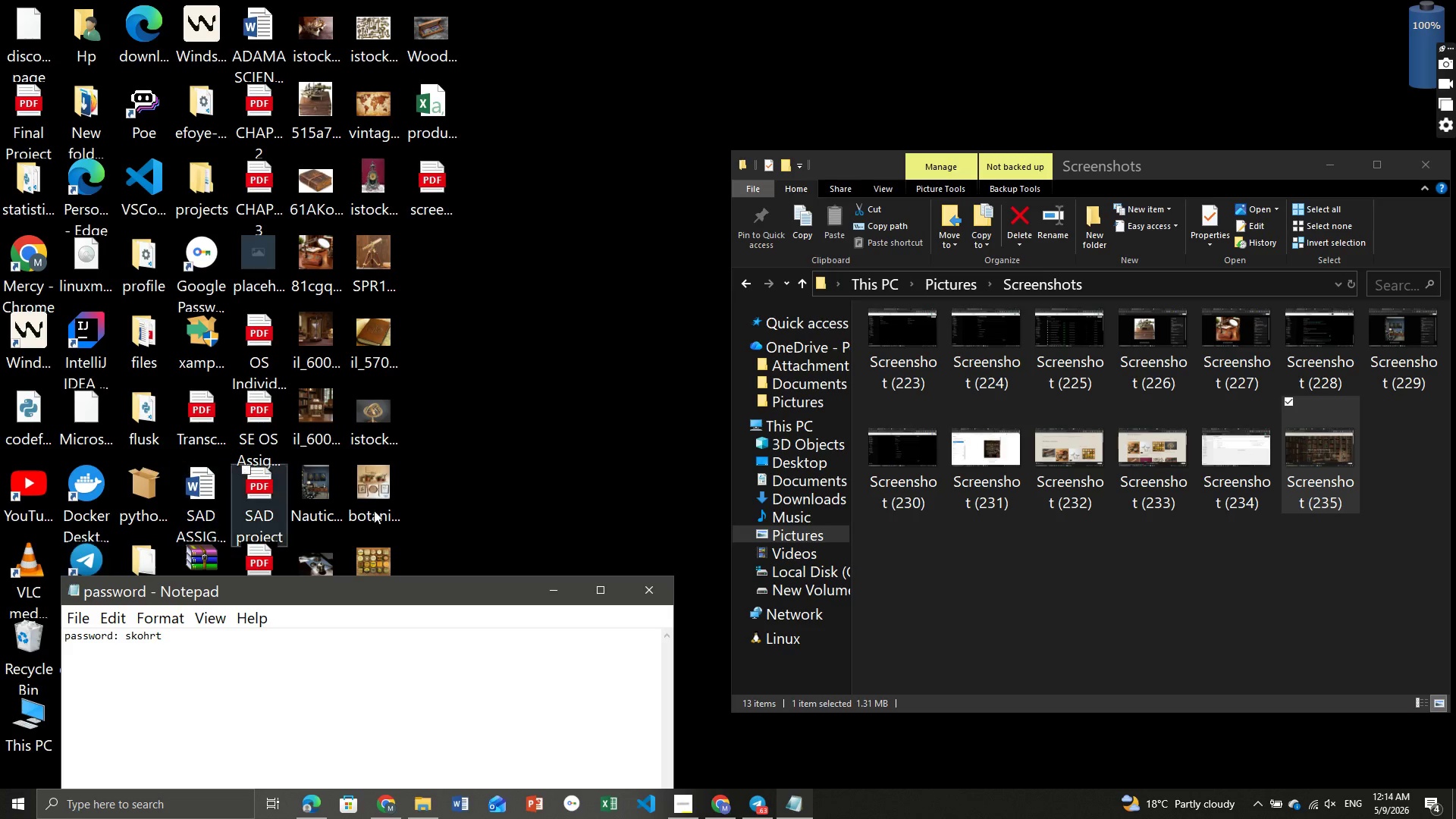 